 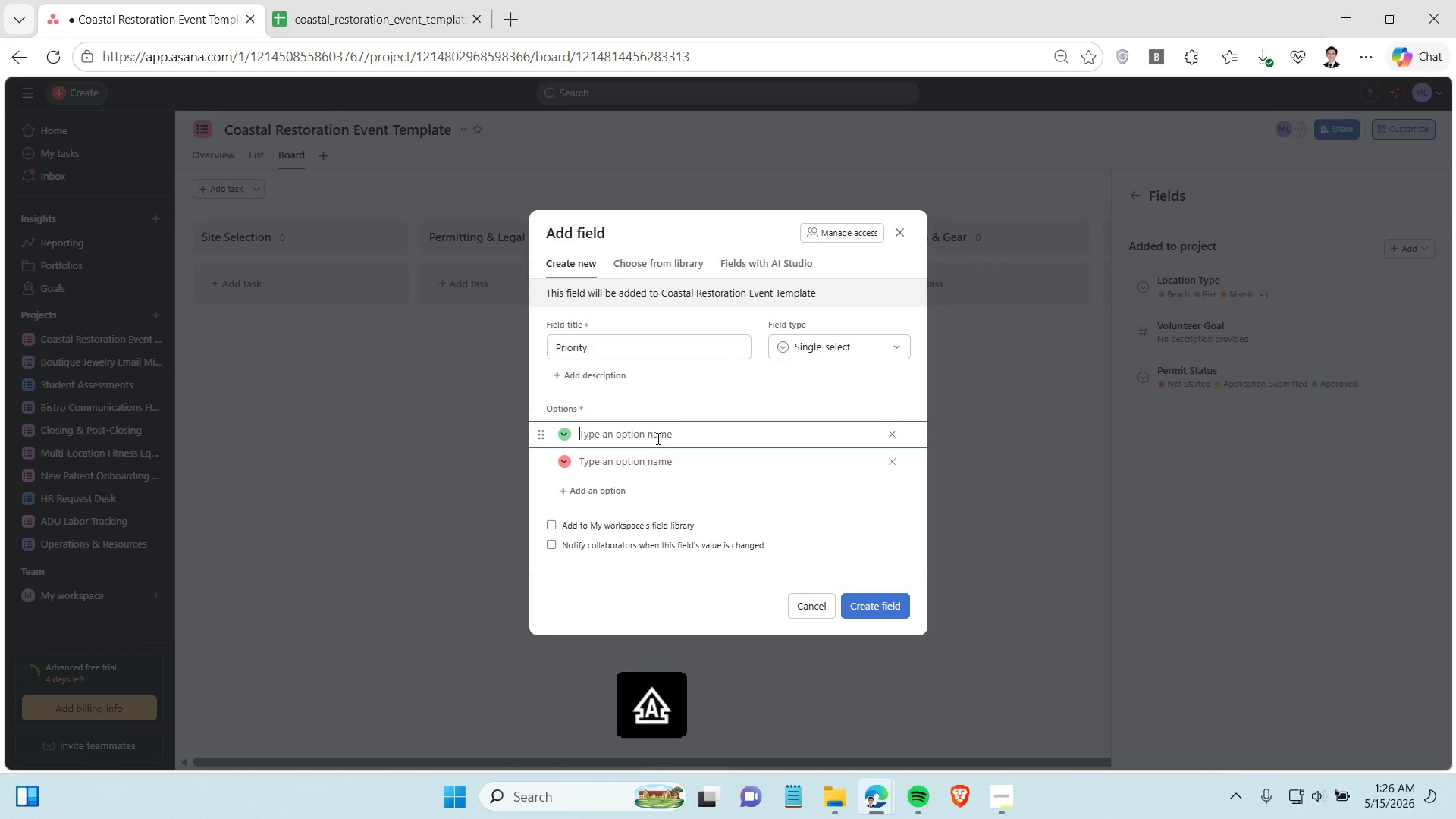 
type(Low)
 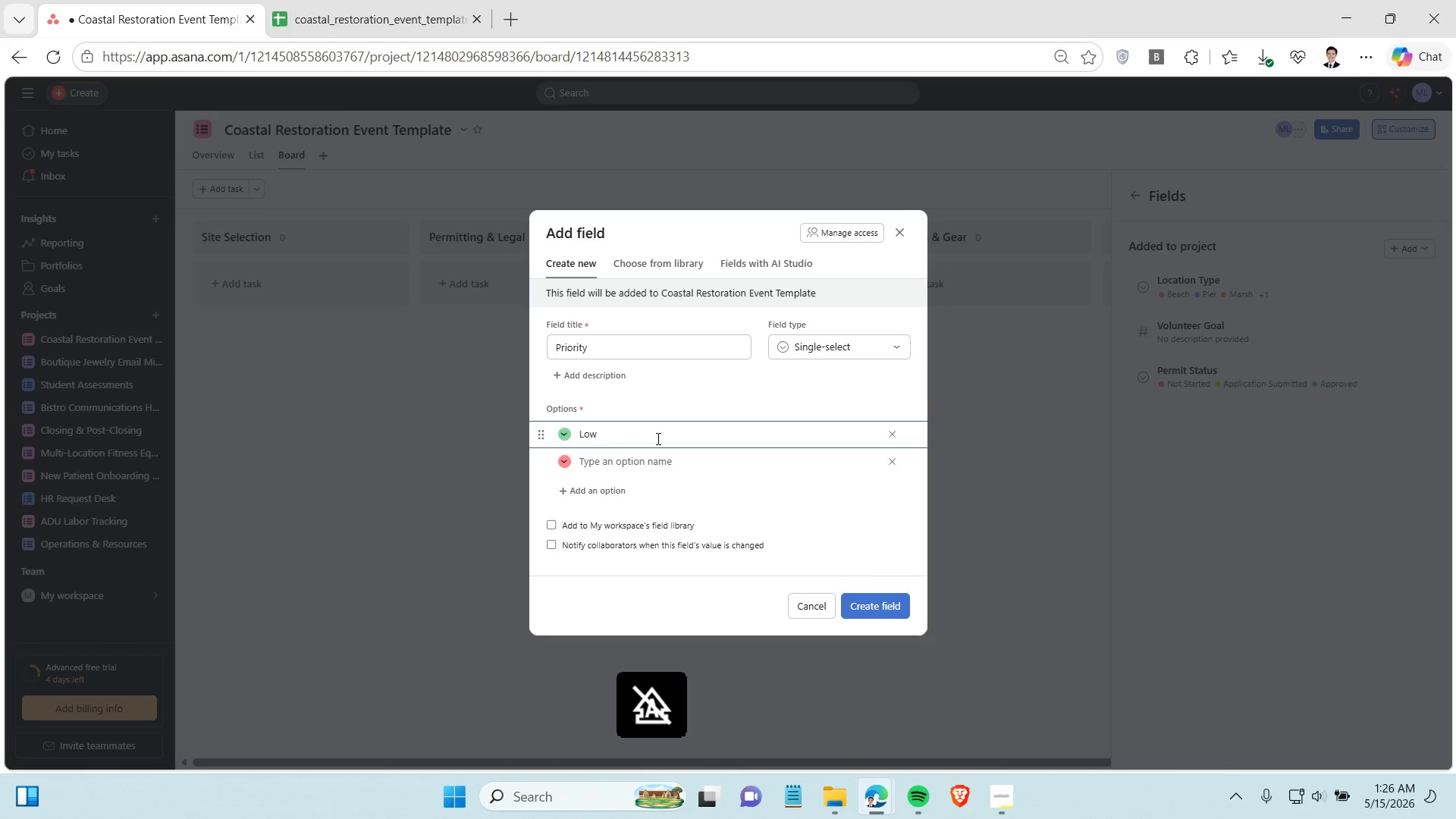 
key(Enter)
 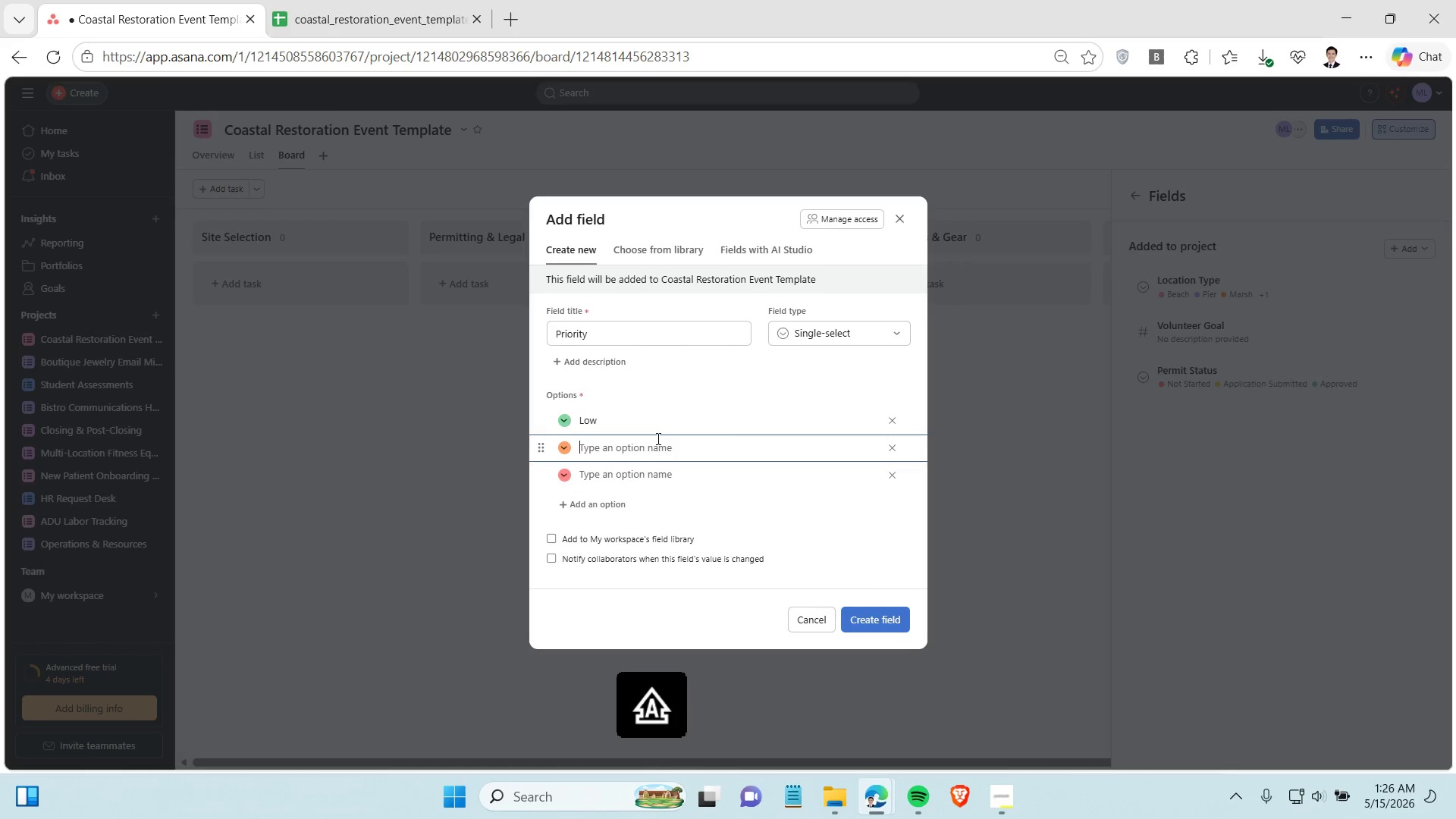 
type(Medium)
 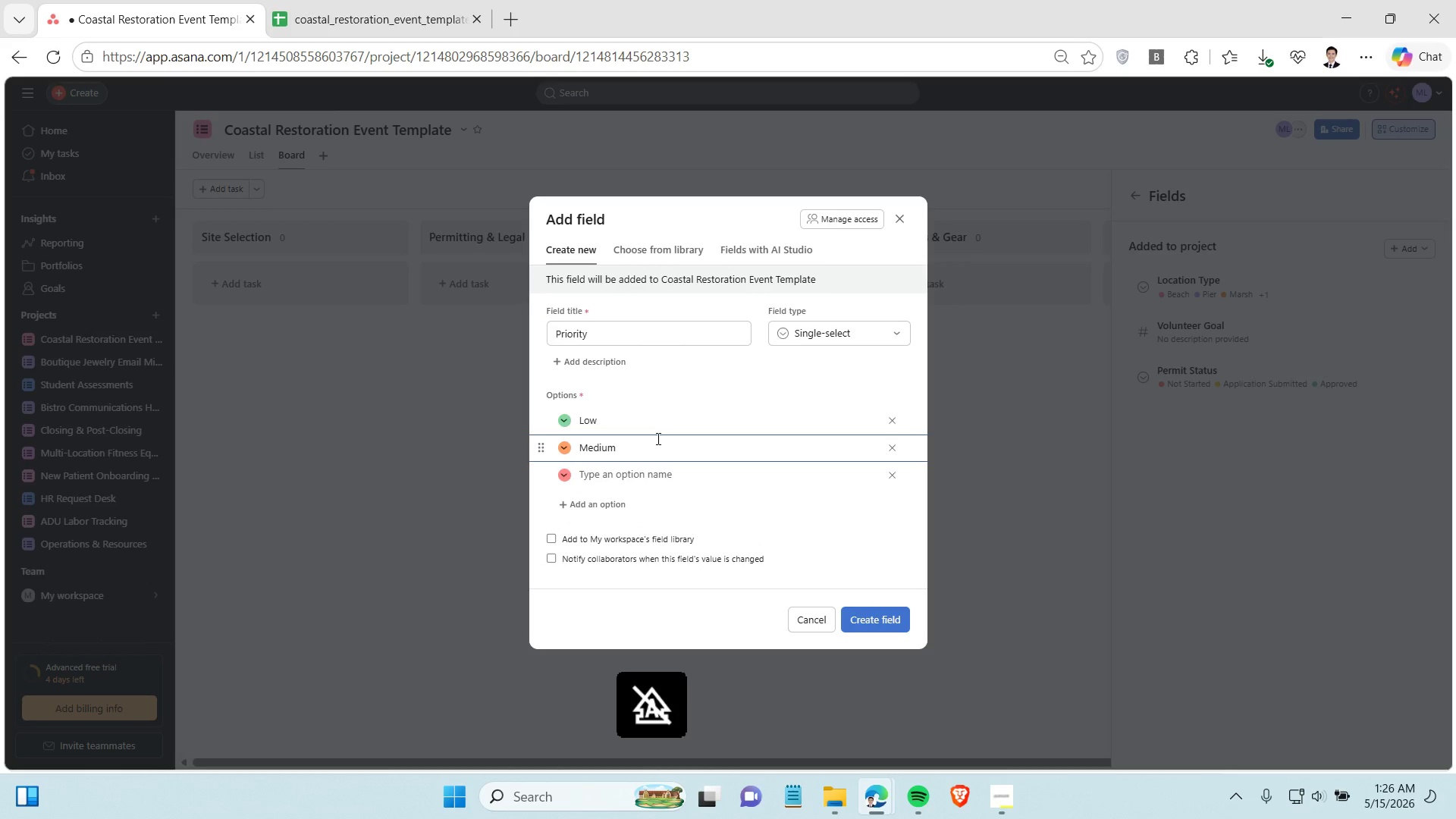 
key(ArrowLeft)
 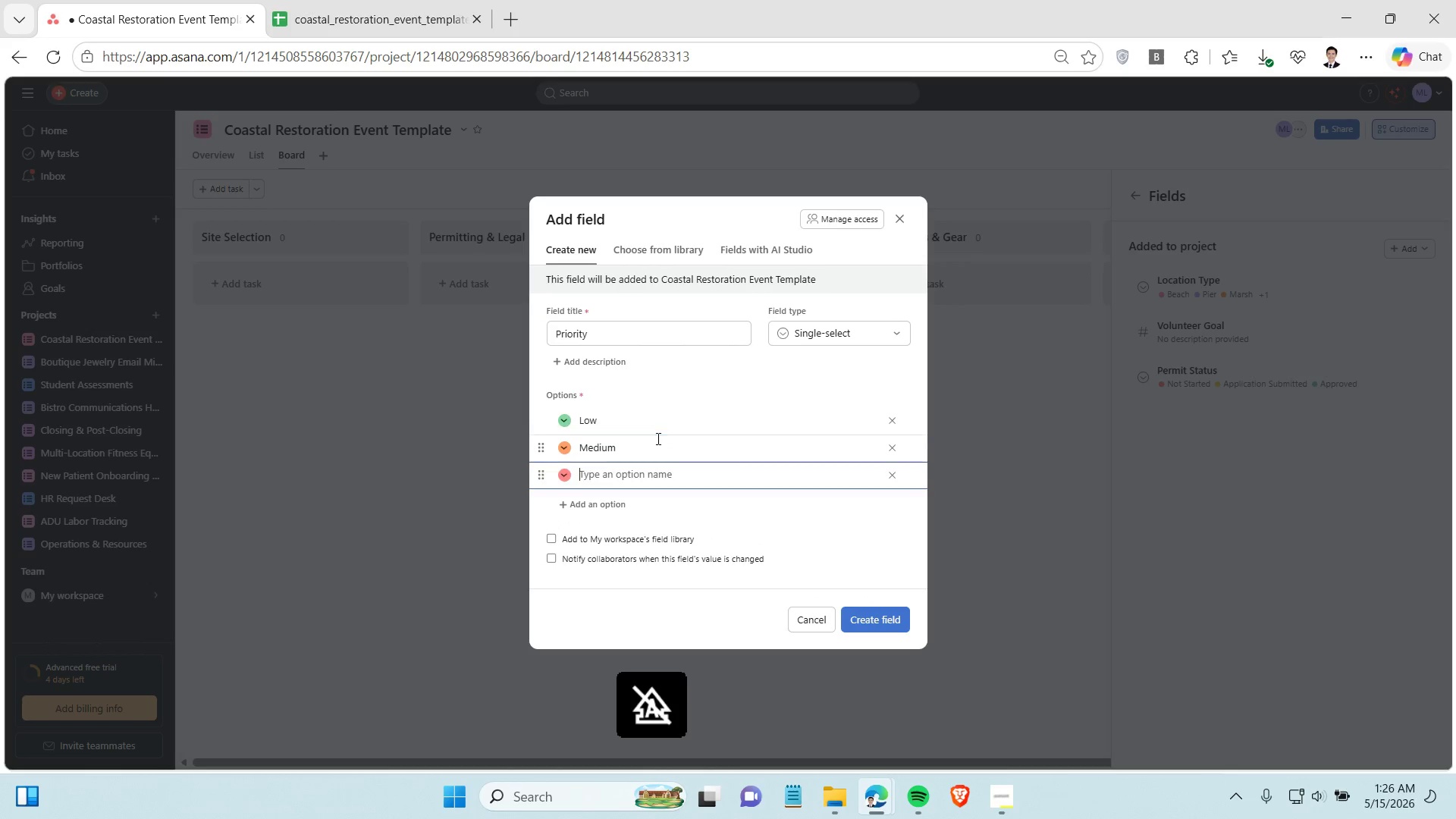 
key(ArrowDown)
 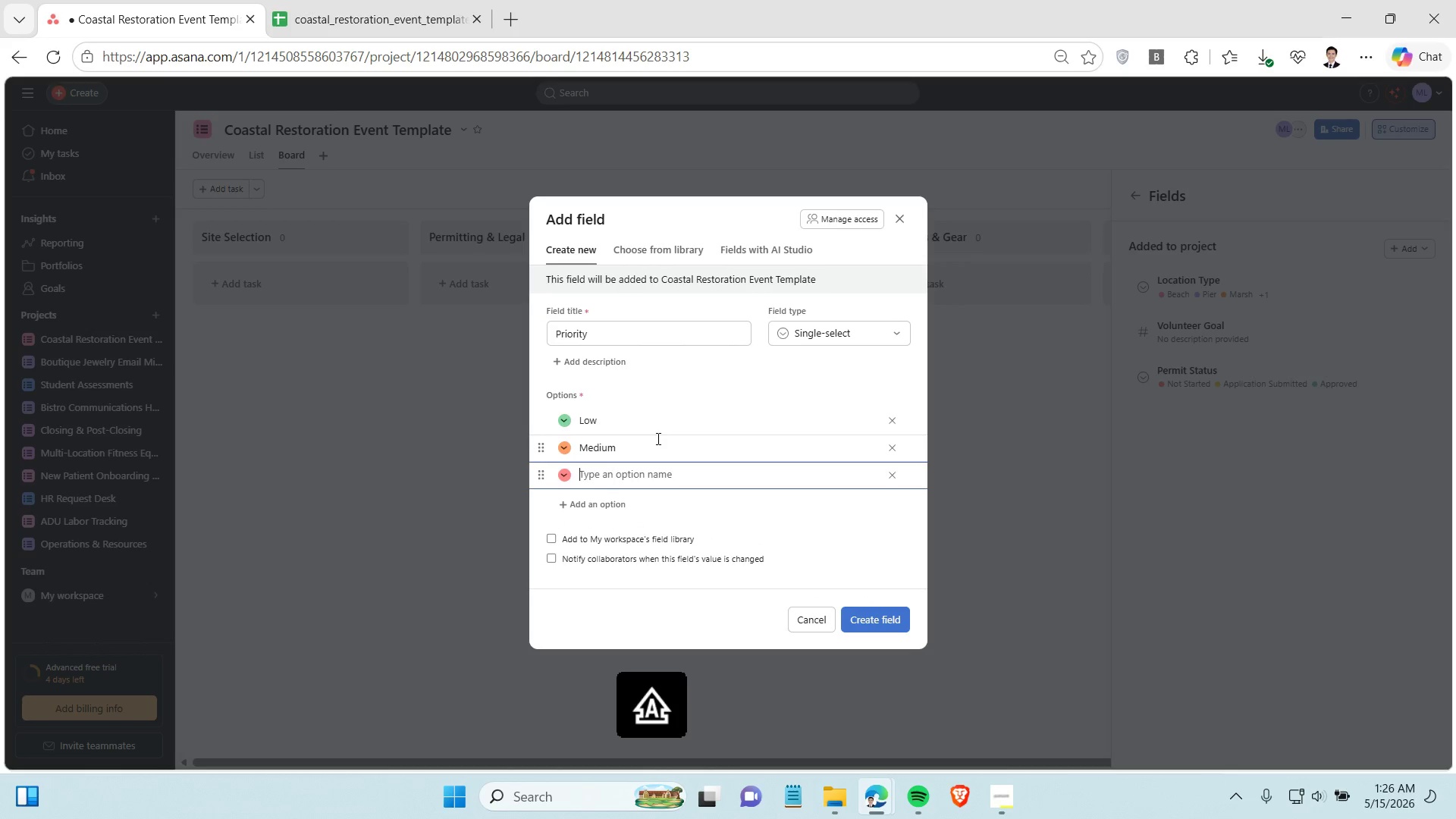 
type(High)
 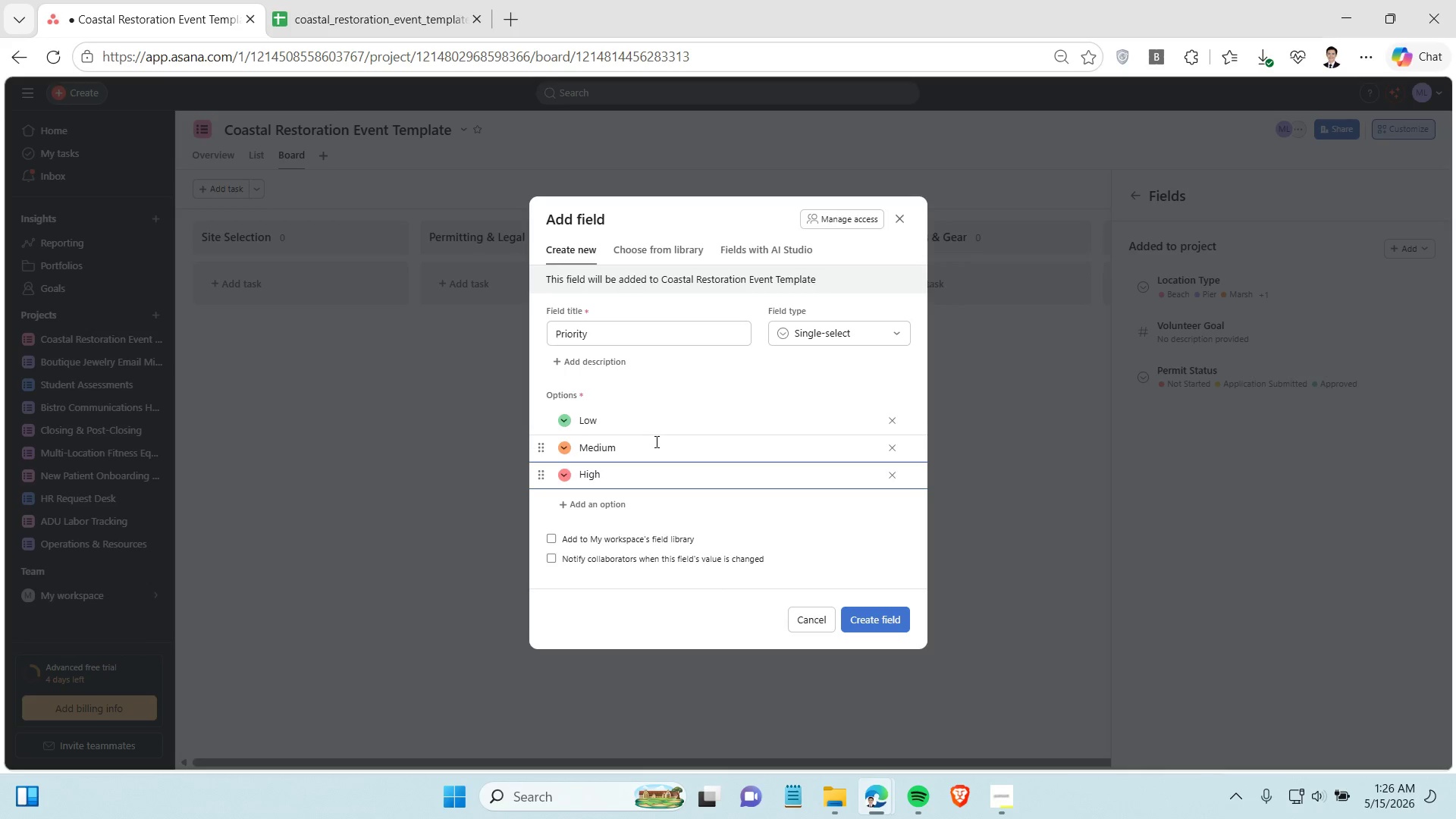 
wait(5.11)
 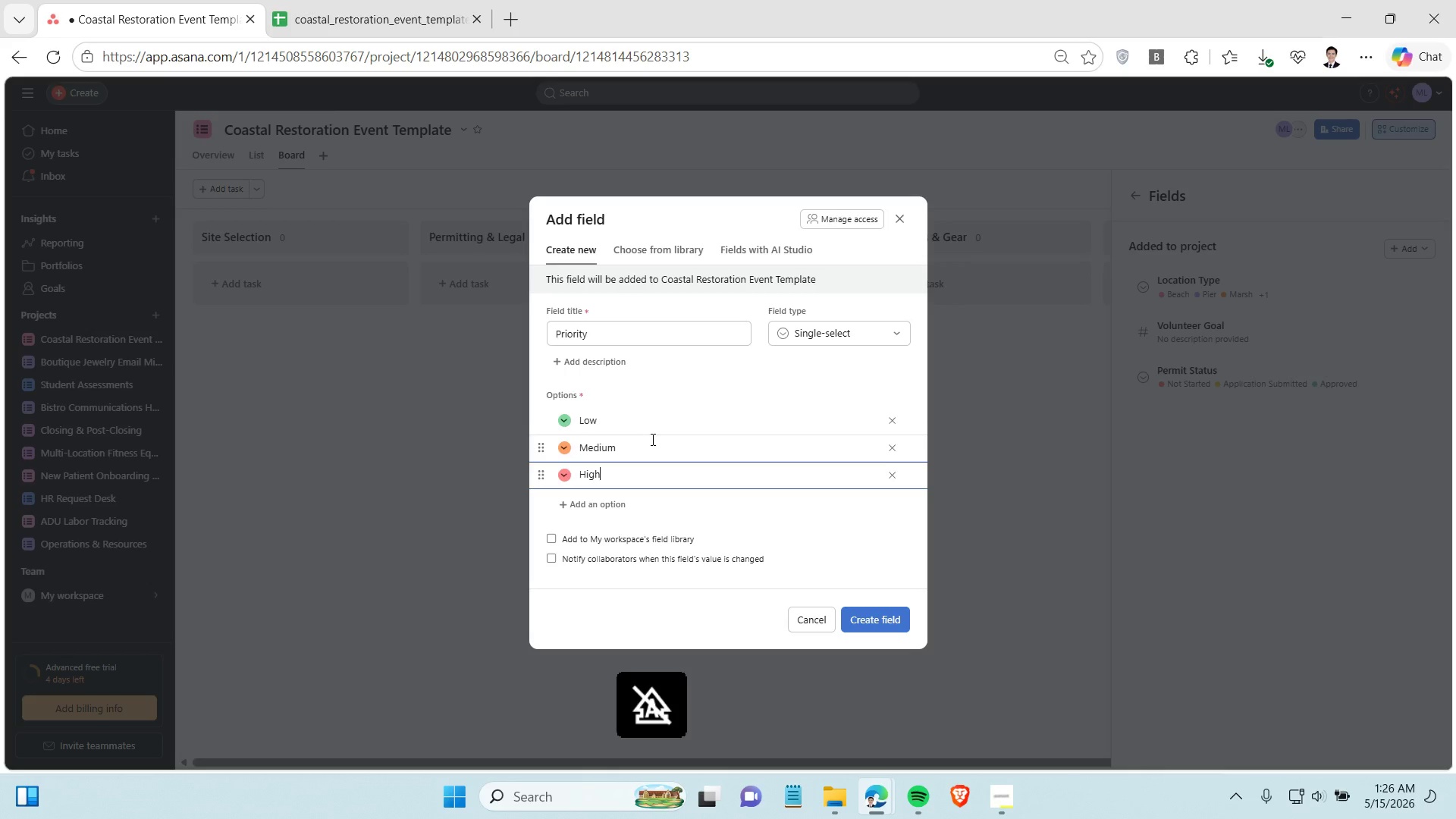 
left_click([878, 622])
 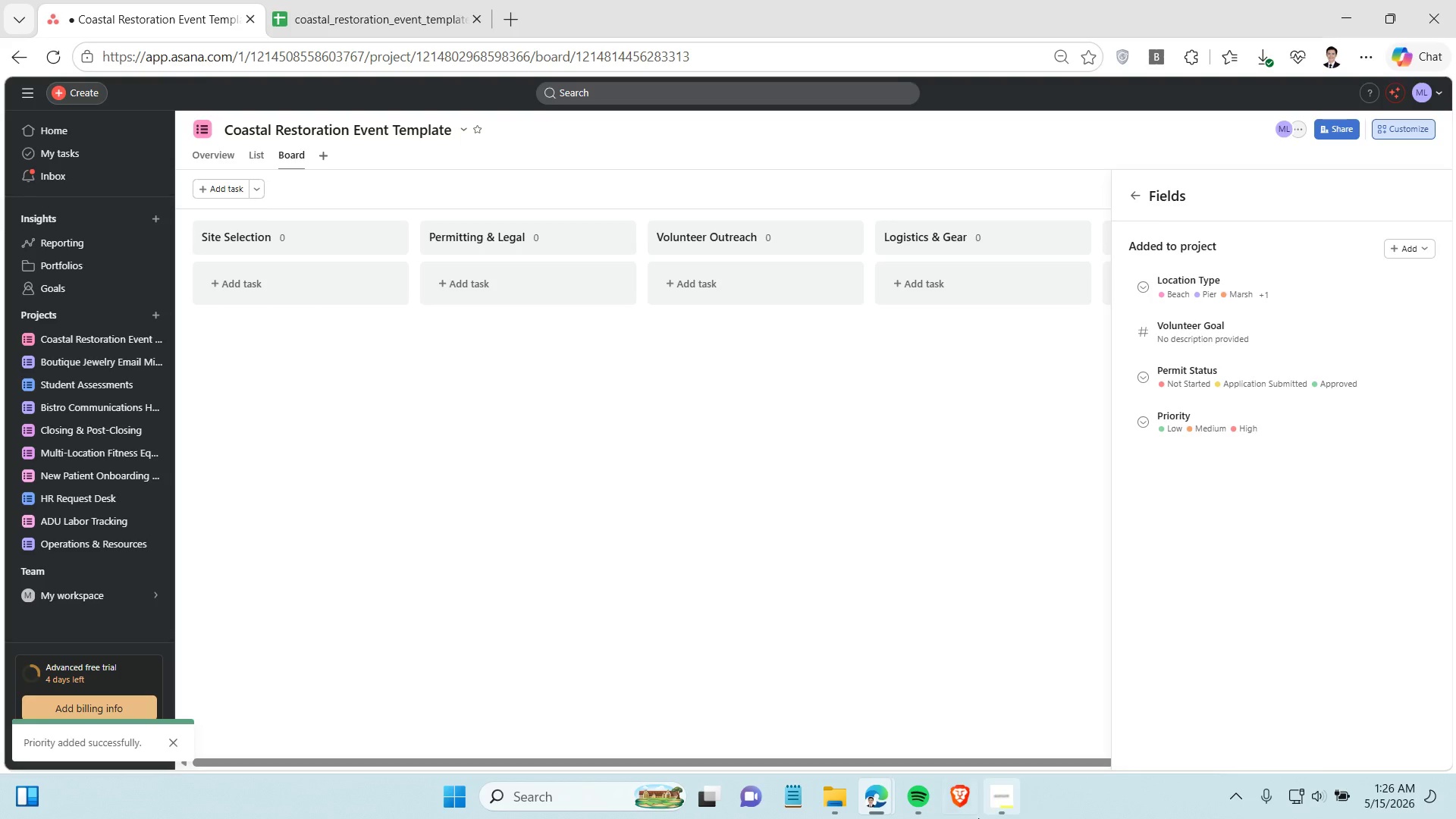 
left_click([990, 795])